 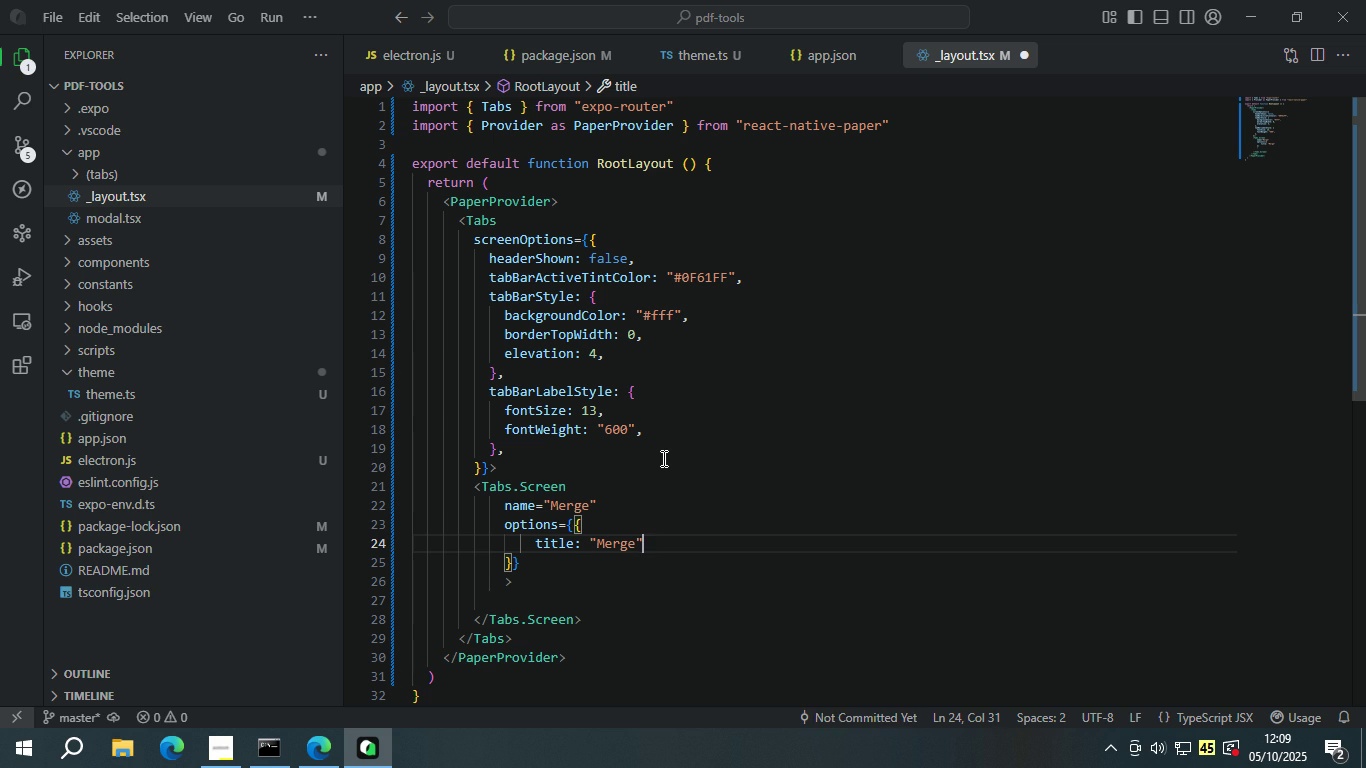 
key(Enter)
 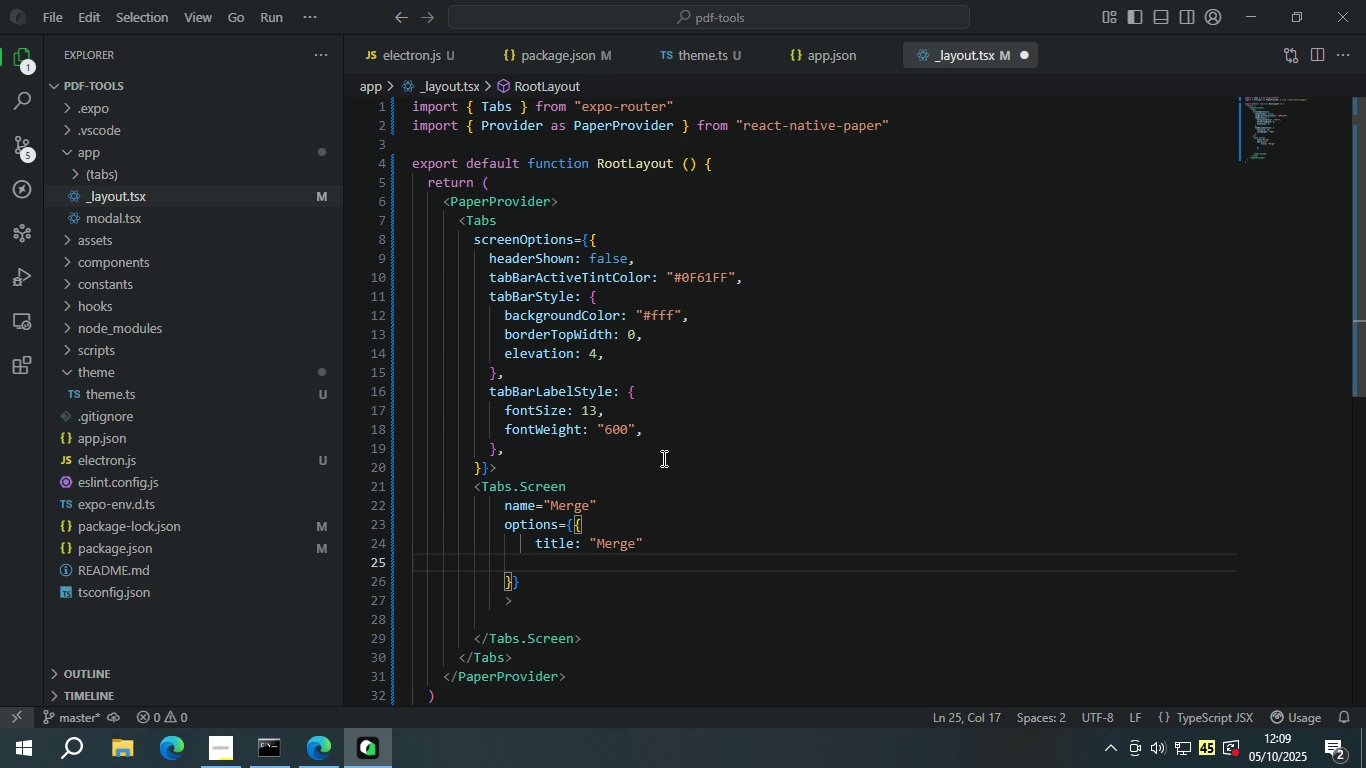 
type(tav)
key(Backspace)
type(B)
key(Backspace)
type(bBar)
 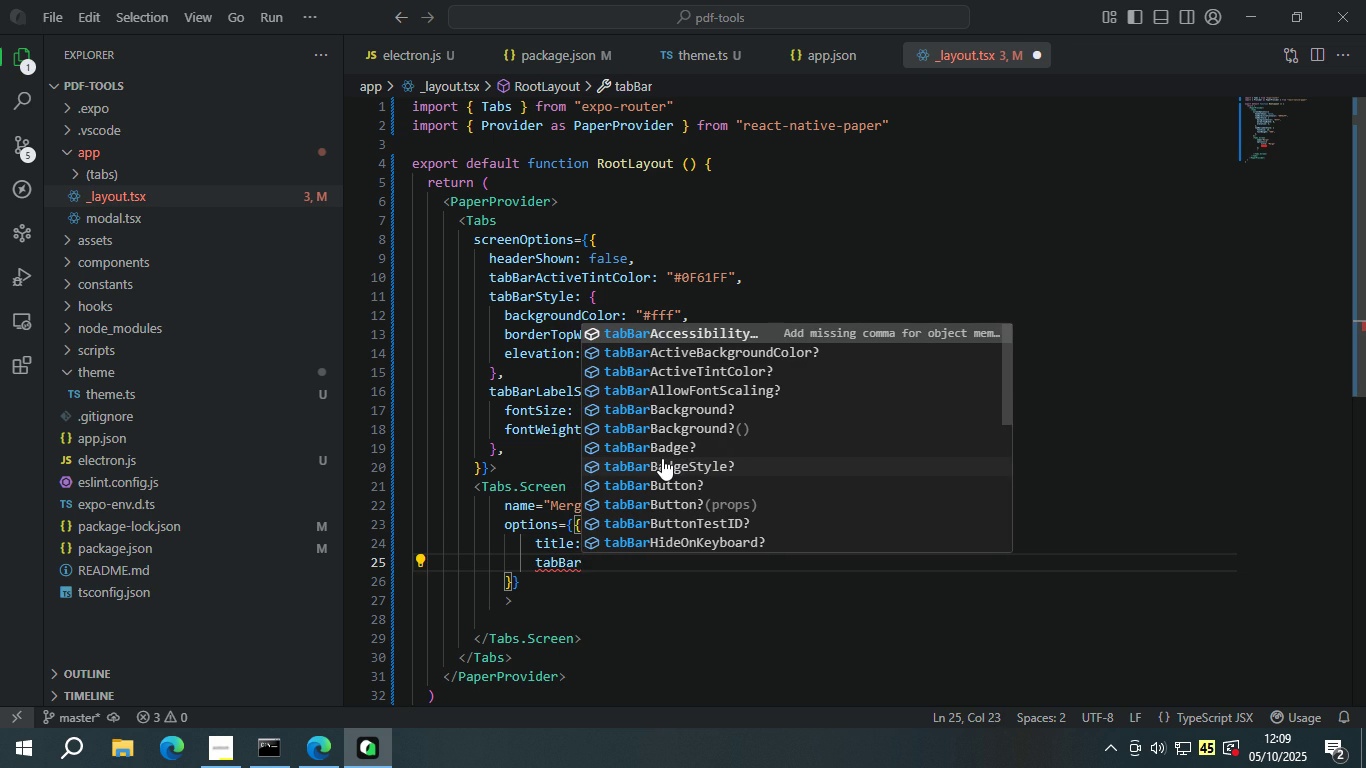 
key(Control+ControlLeft)
 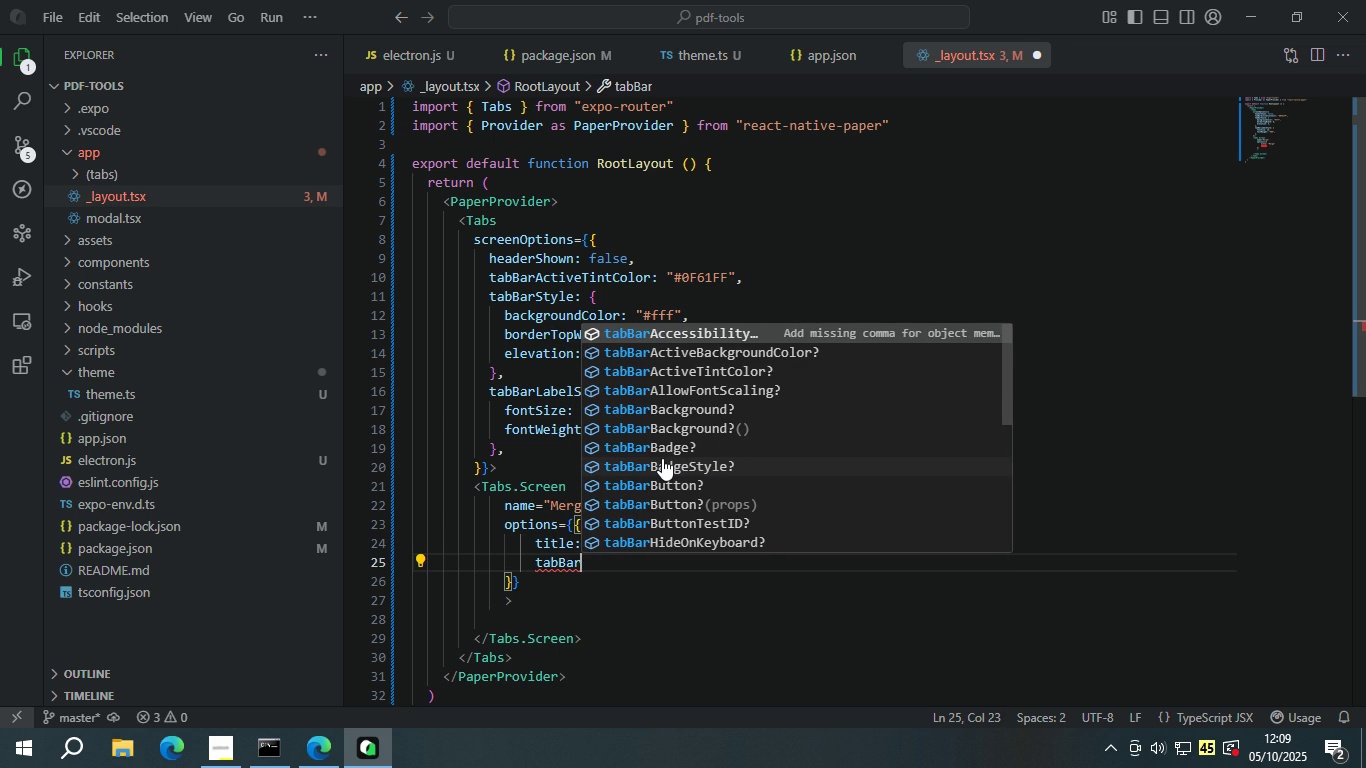 
key(Backspace)
type(rIc)